 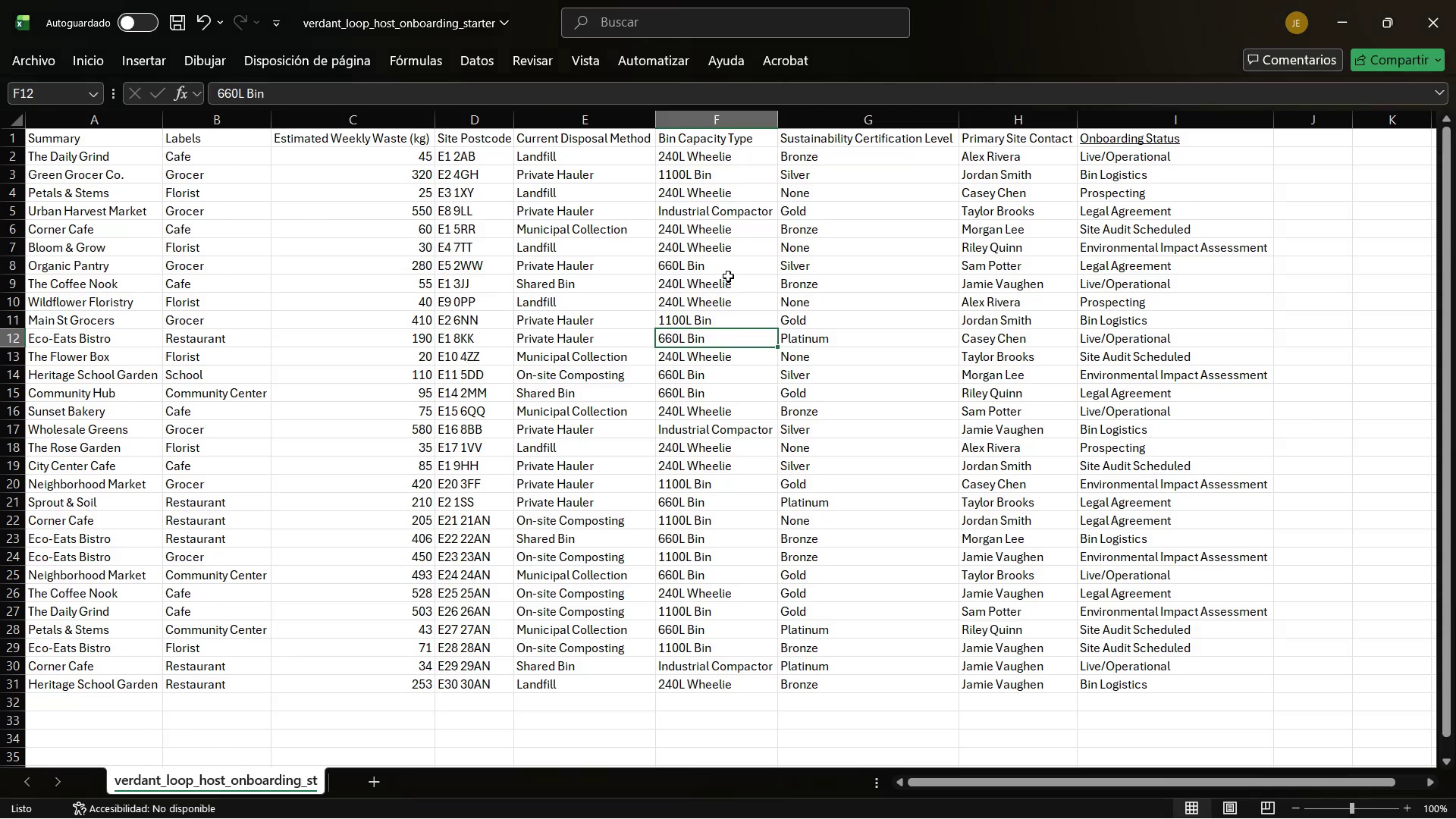 
key(Control+B)
 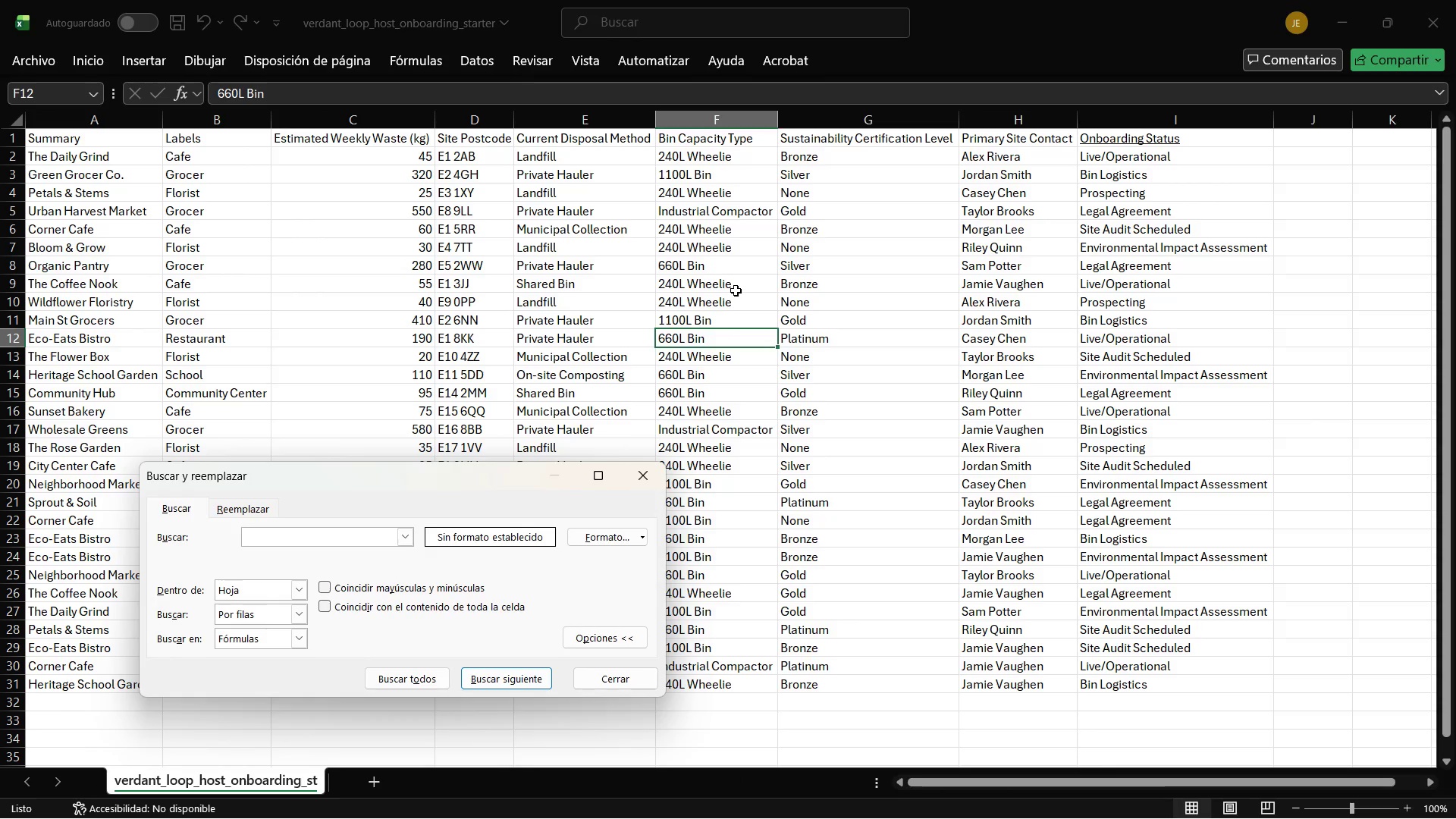 
type(Industrial)
 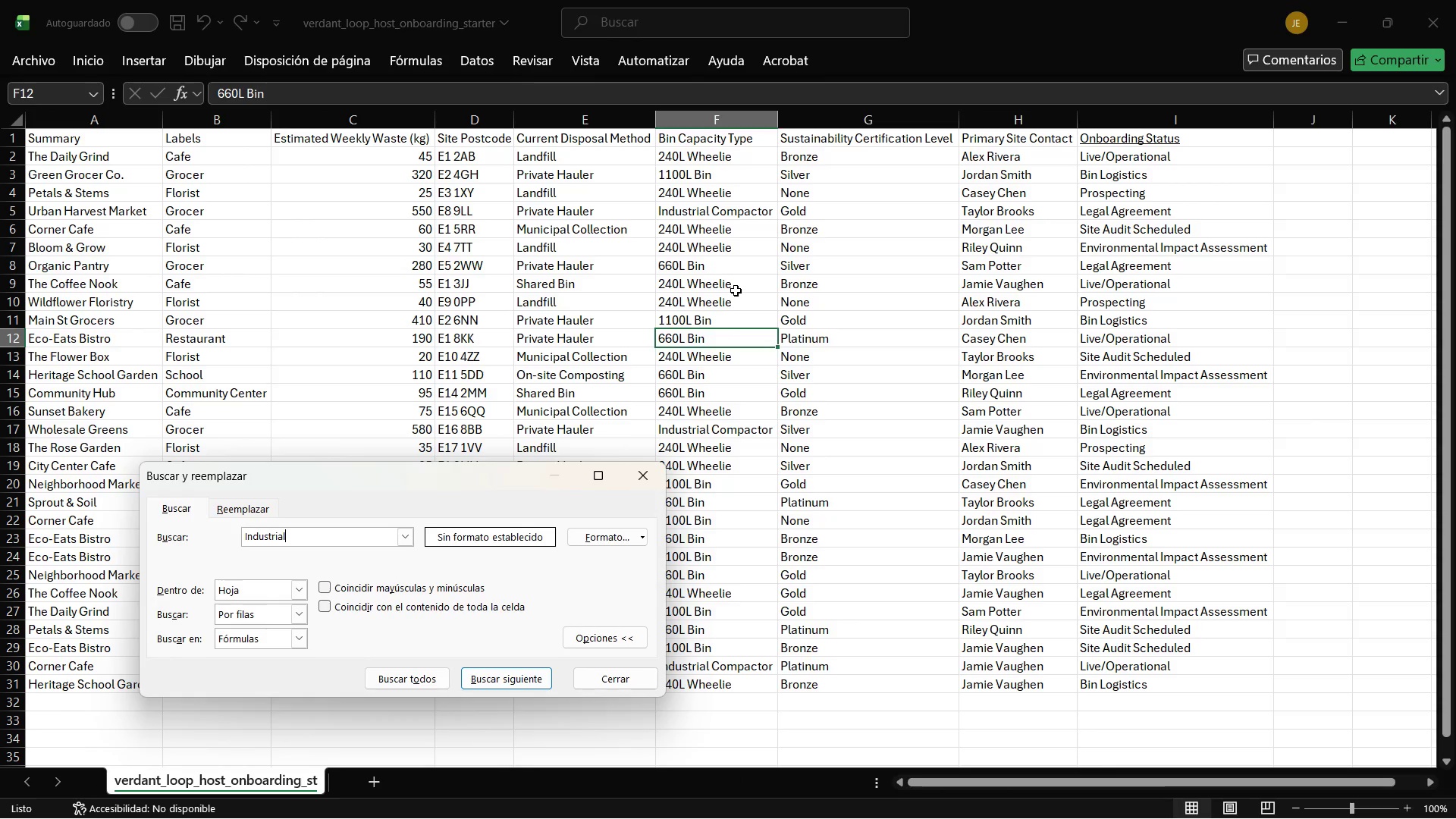 
key(Enter)
 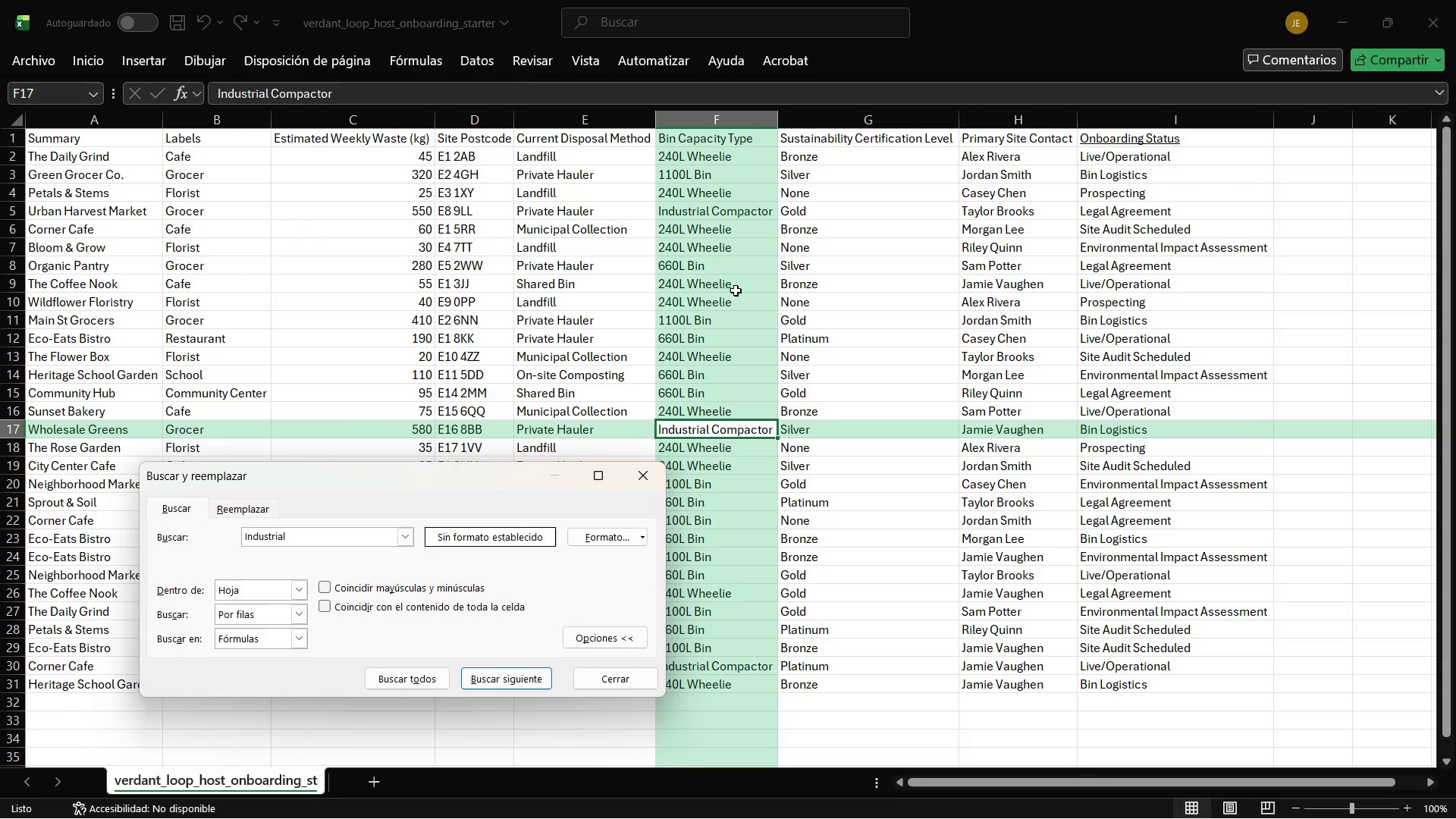 
key(Enter)
 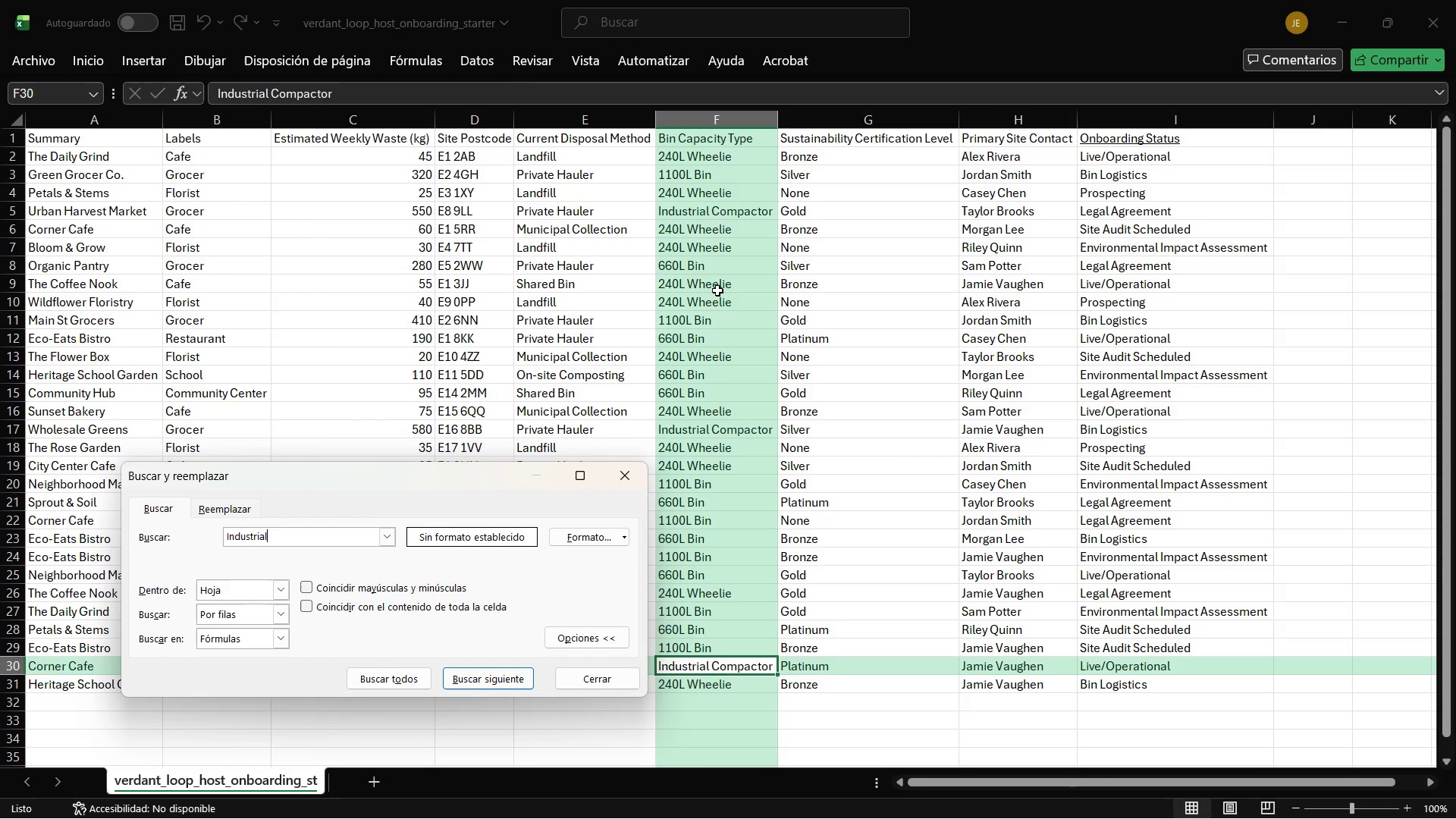 
key(Enter)
 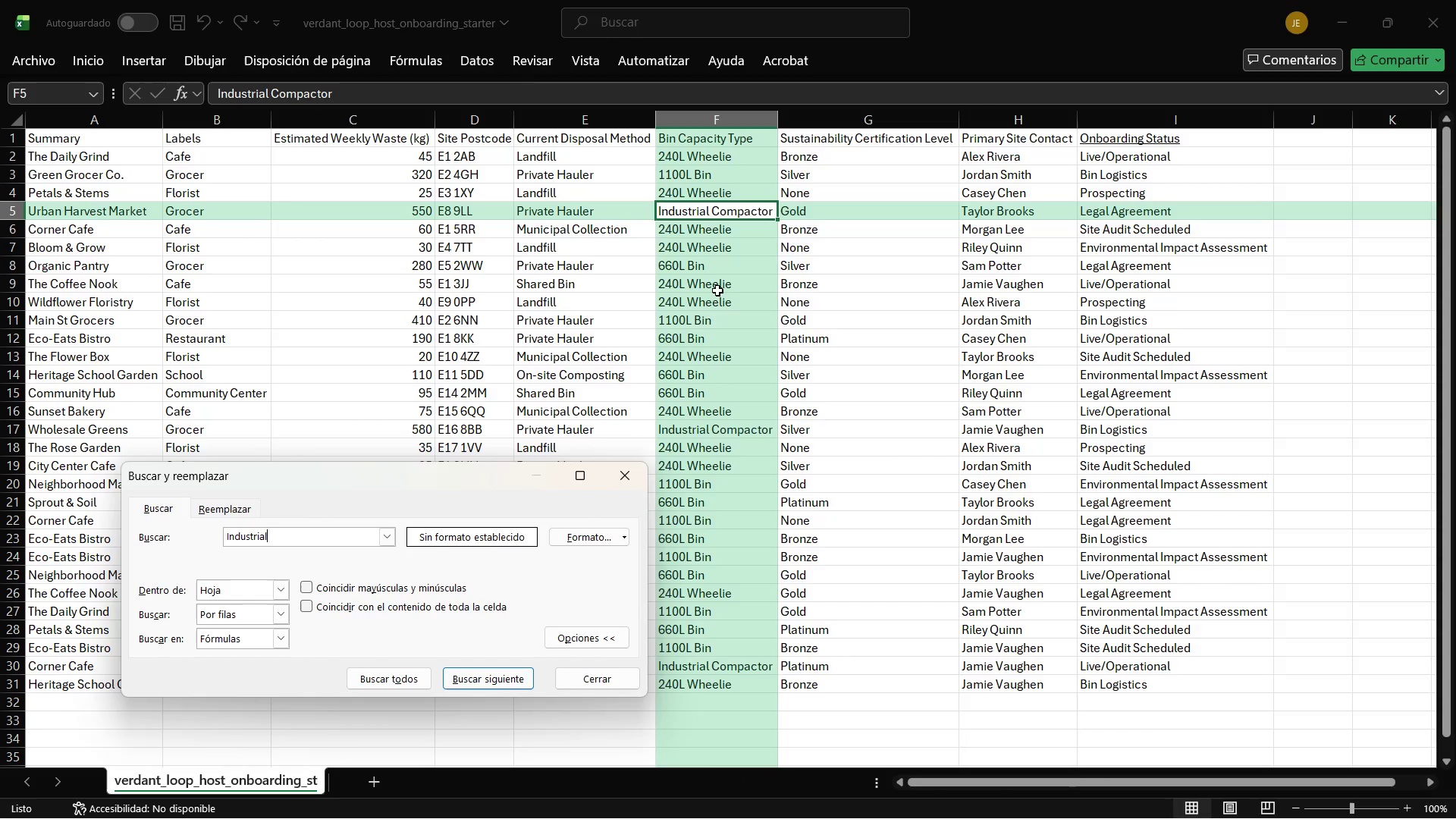 
key(Enter)
 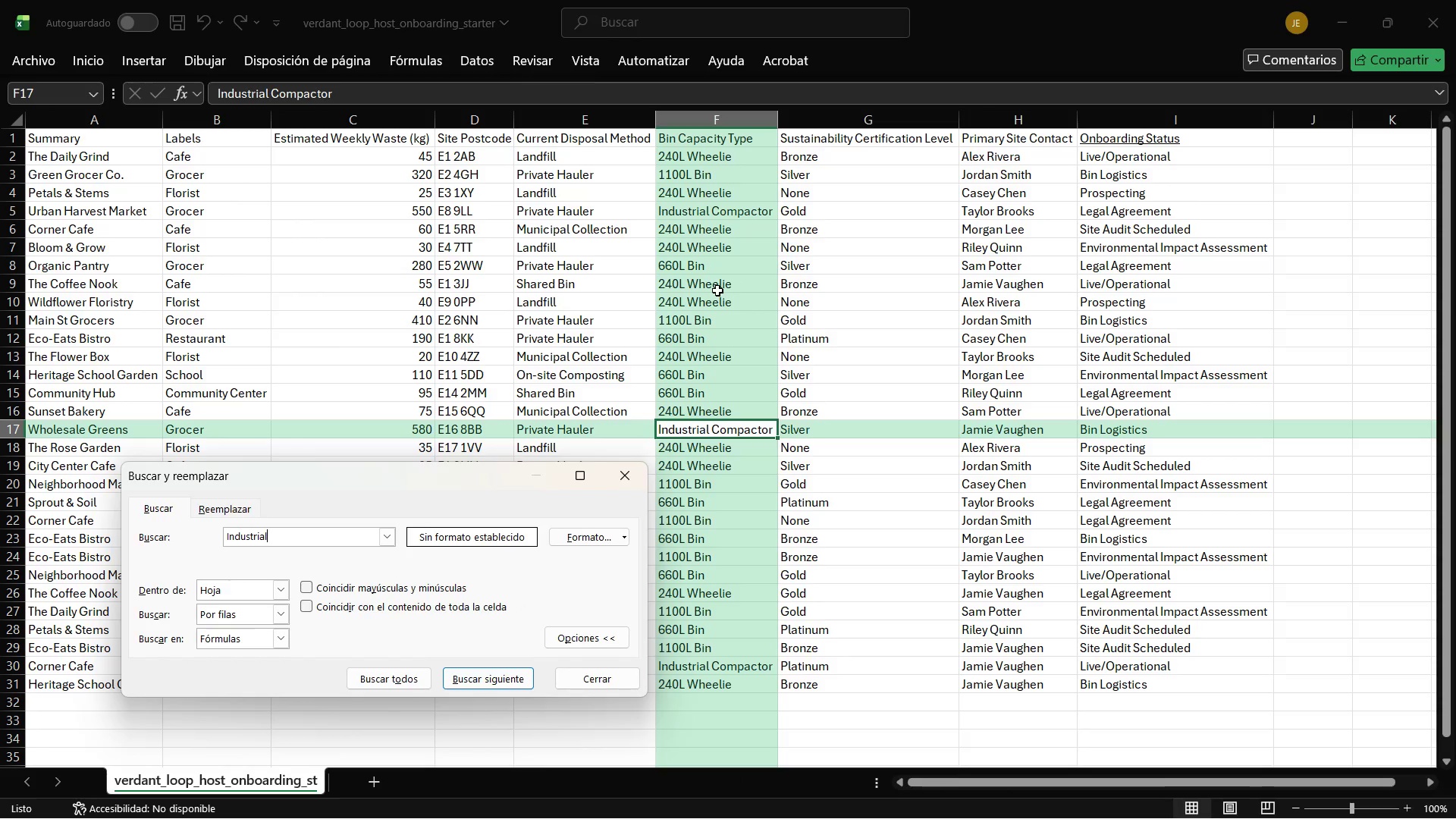 
key(Escape)
 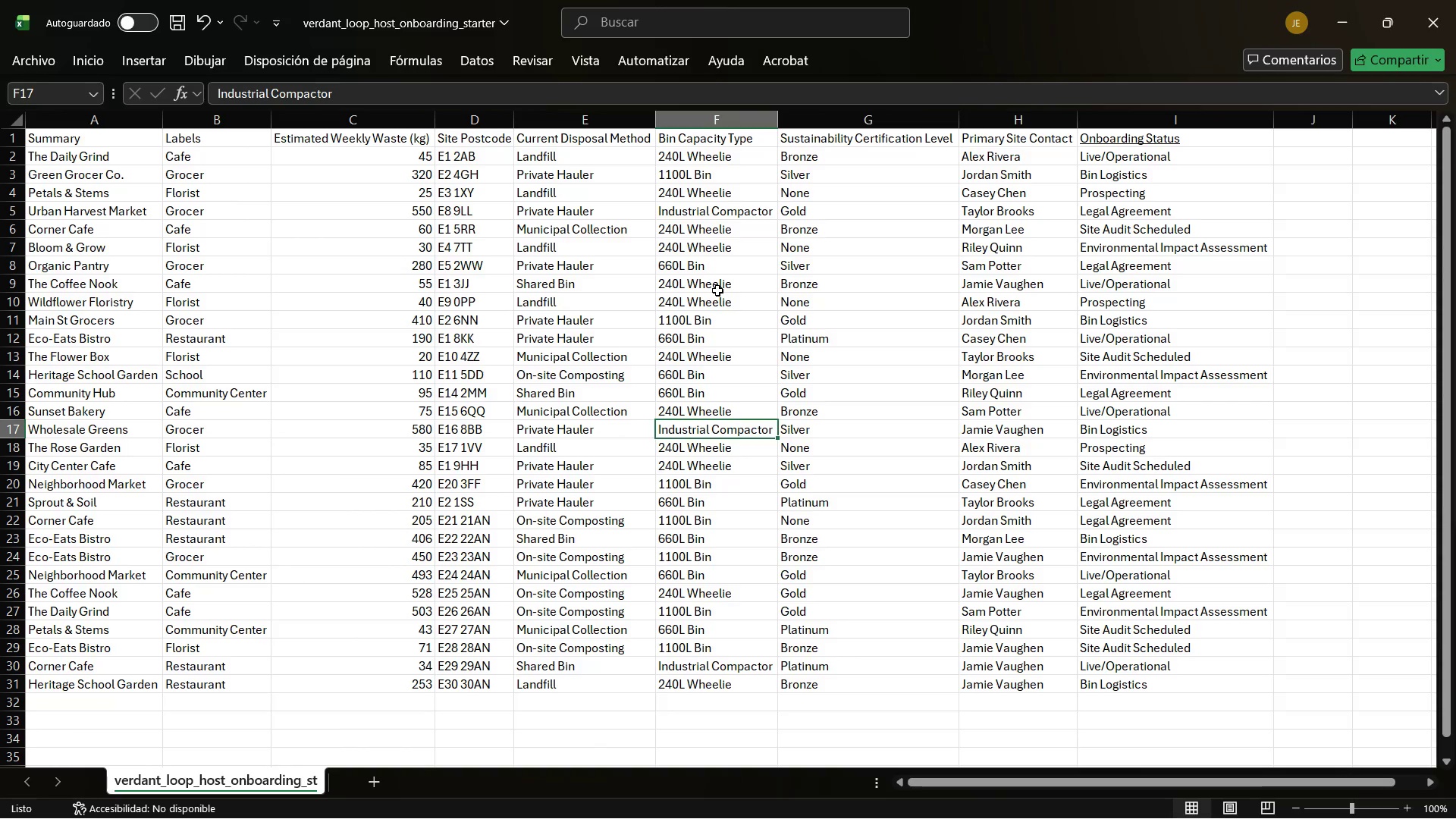 
key(Alt+AltLeft)
 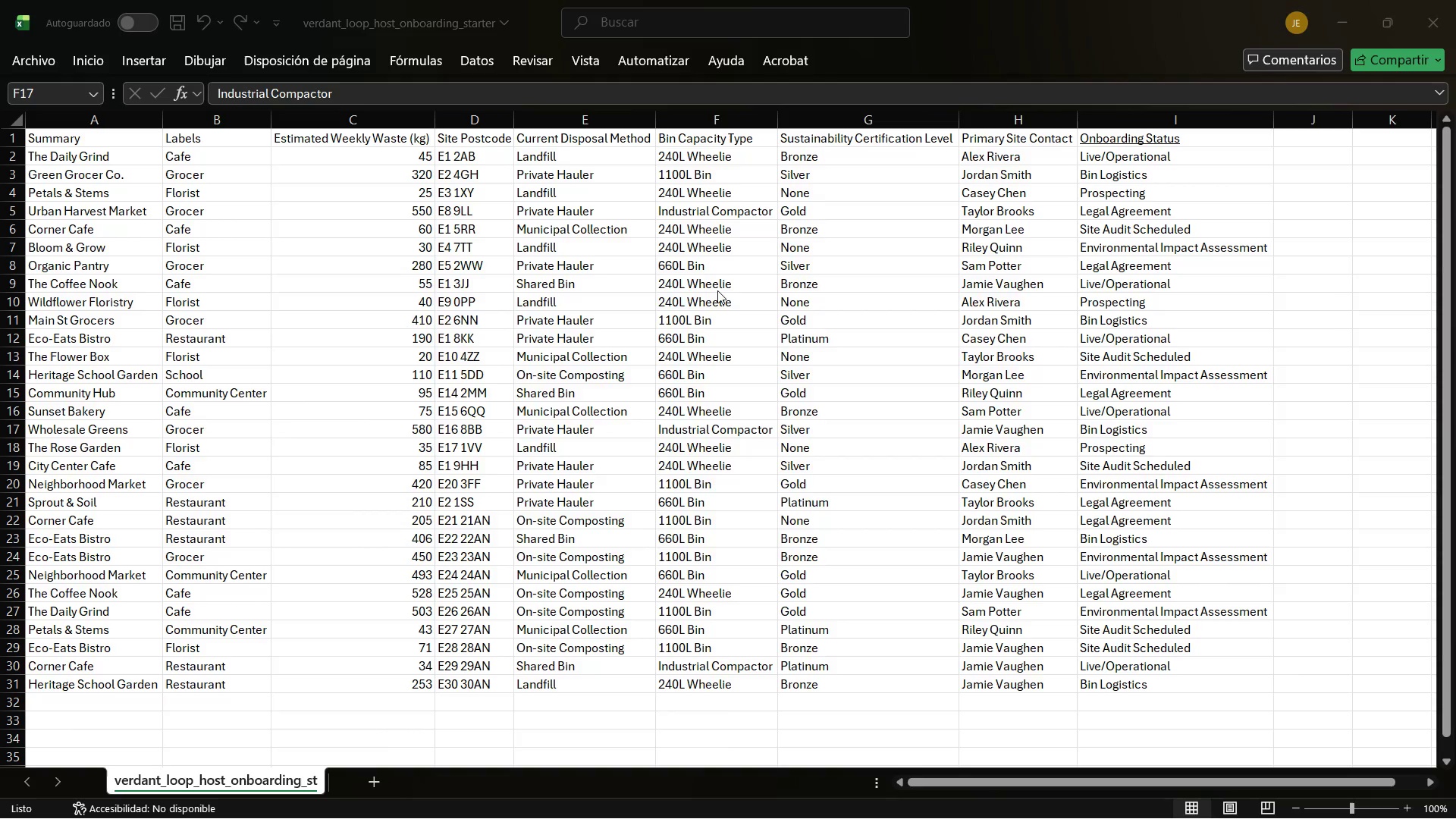 
key(Alt+Tab)